 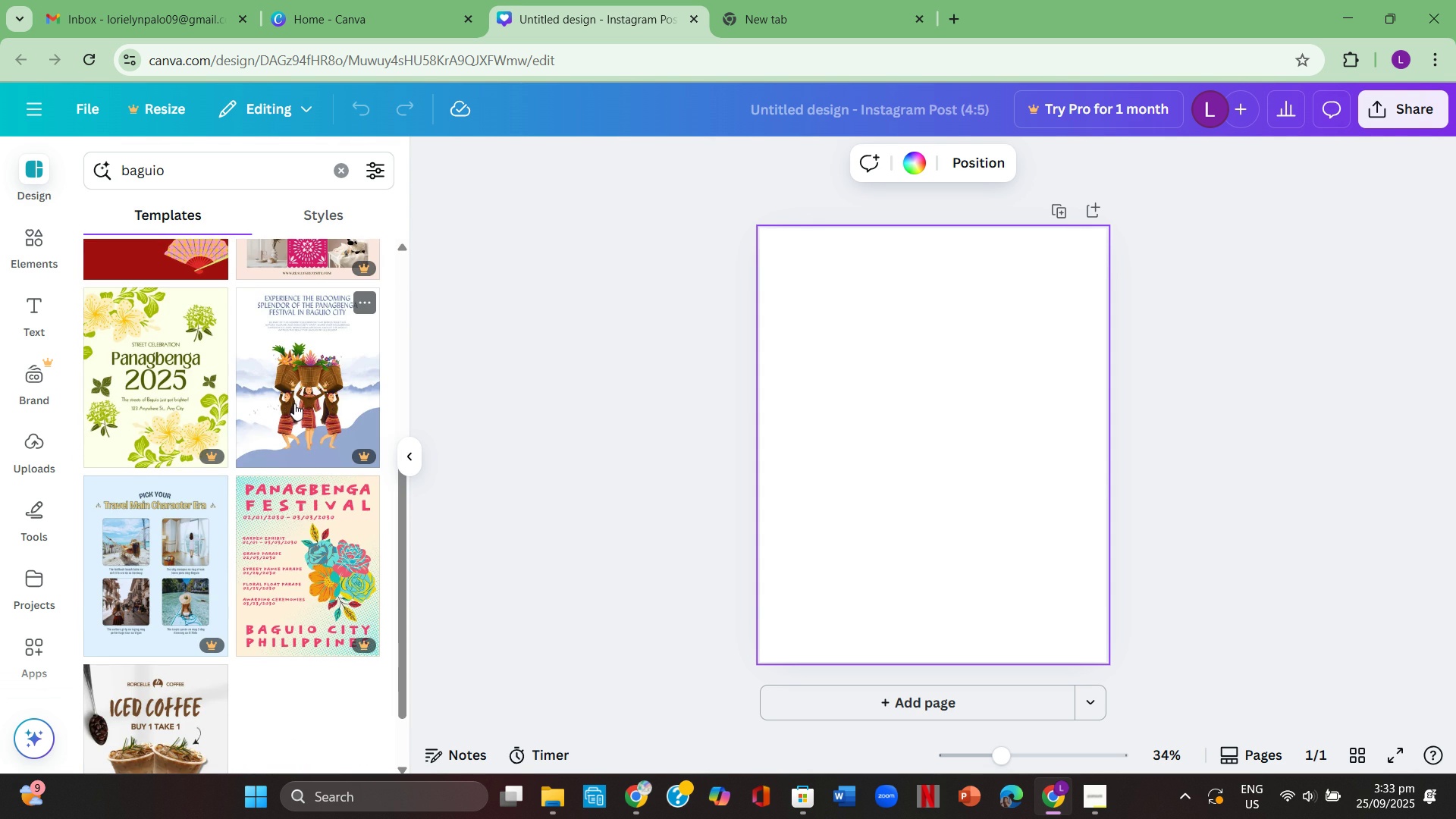 
scroll: coordinate [300, 404], scroll_direction: down, amount: 2.0
 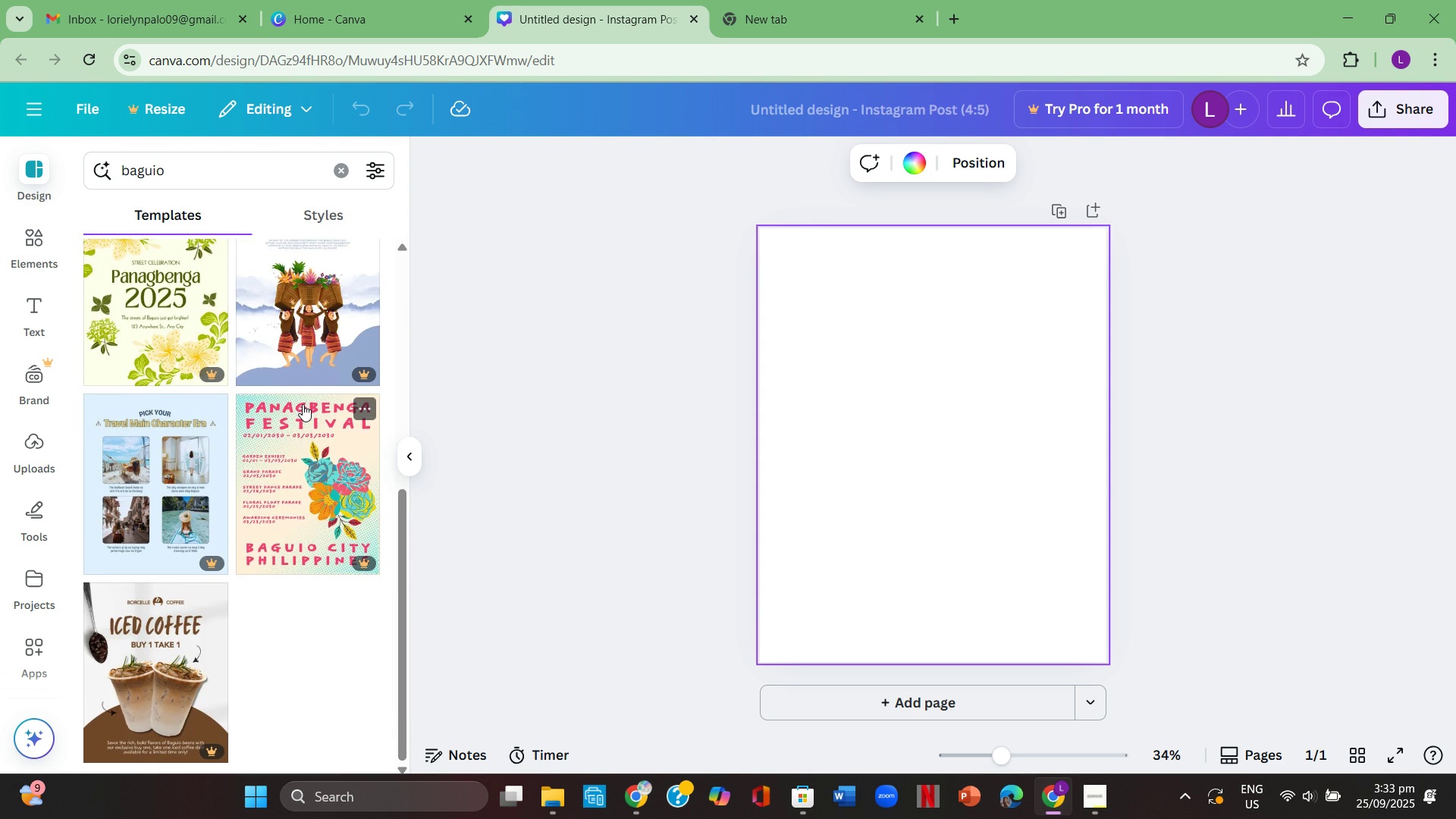 
scroll: coordinate [312, 404], scroll_direction: up, amount: 4.0
 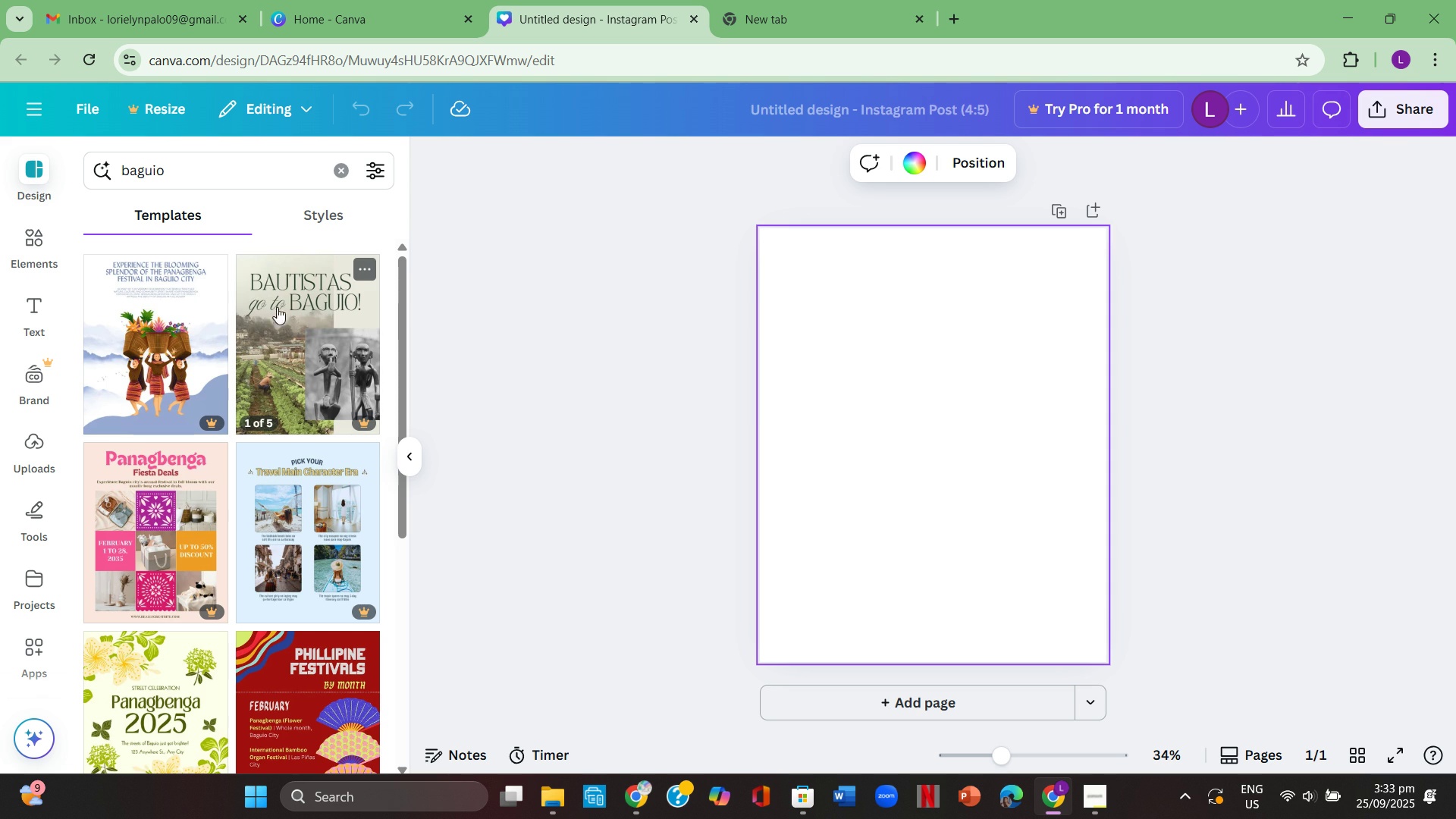 
scroll: coordinate [259, 360], scroll_direction: down, amount: 5.0
 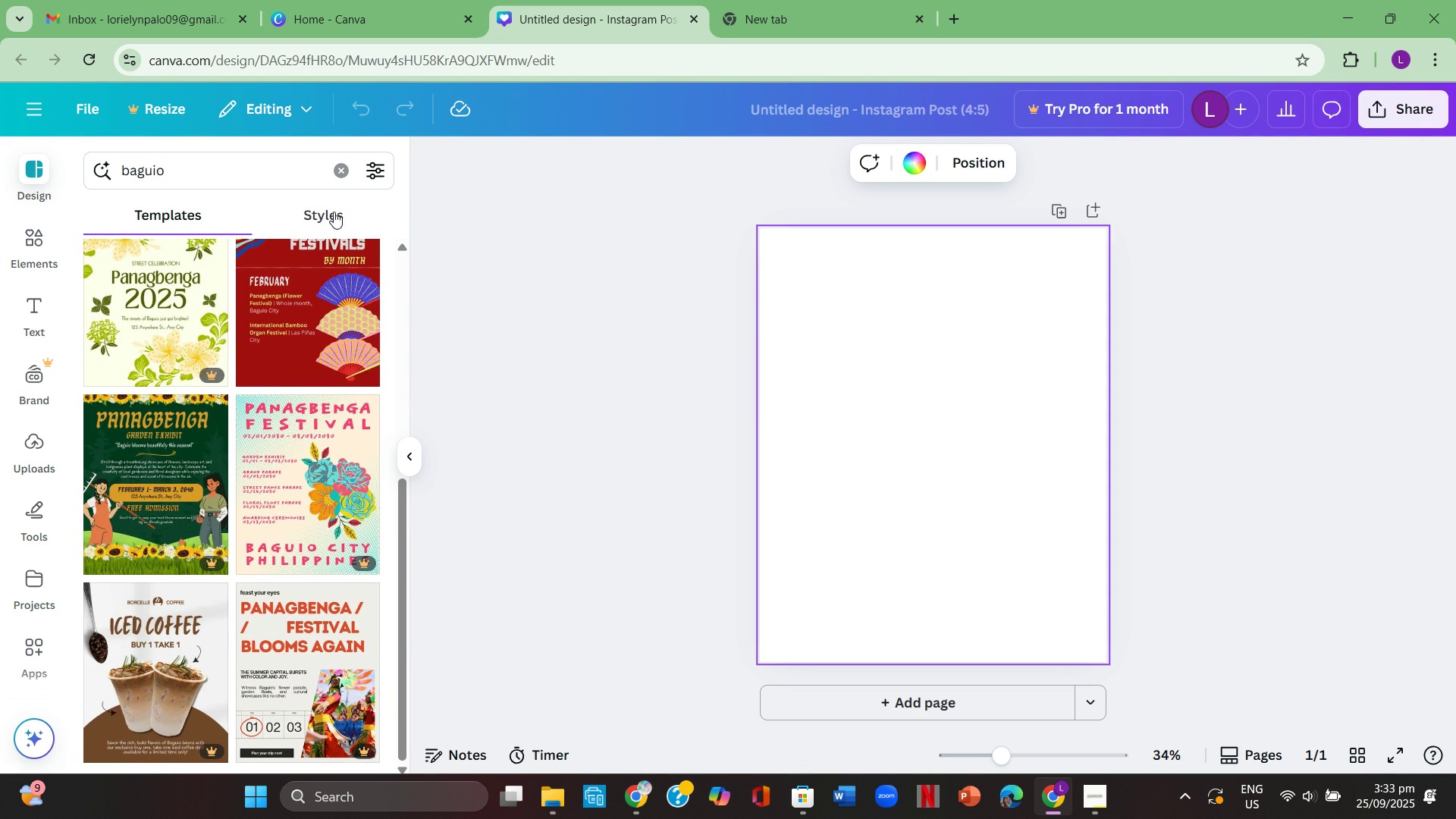 
left_click([335, 216])
 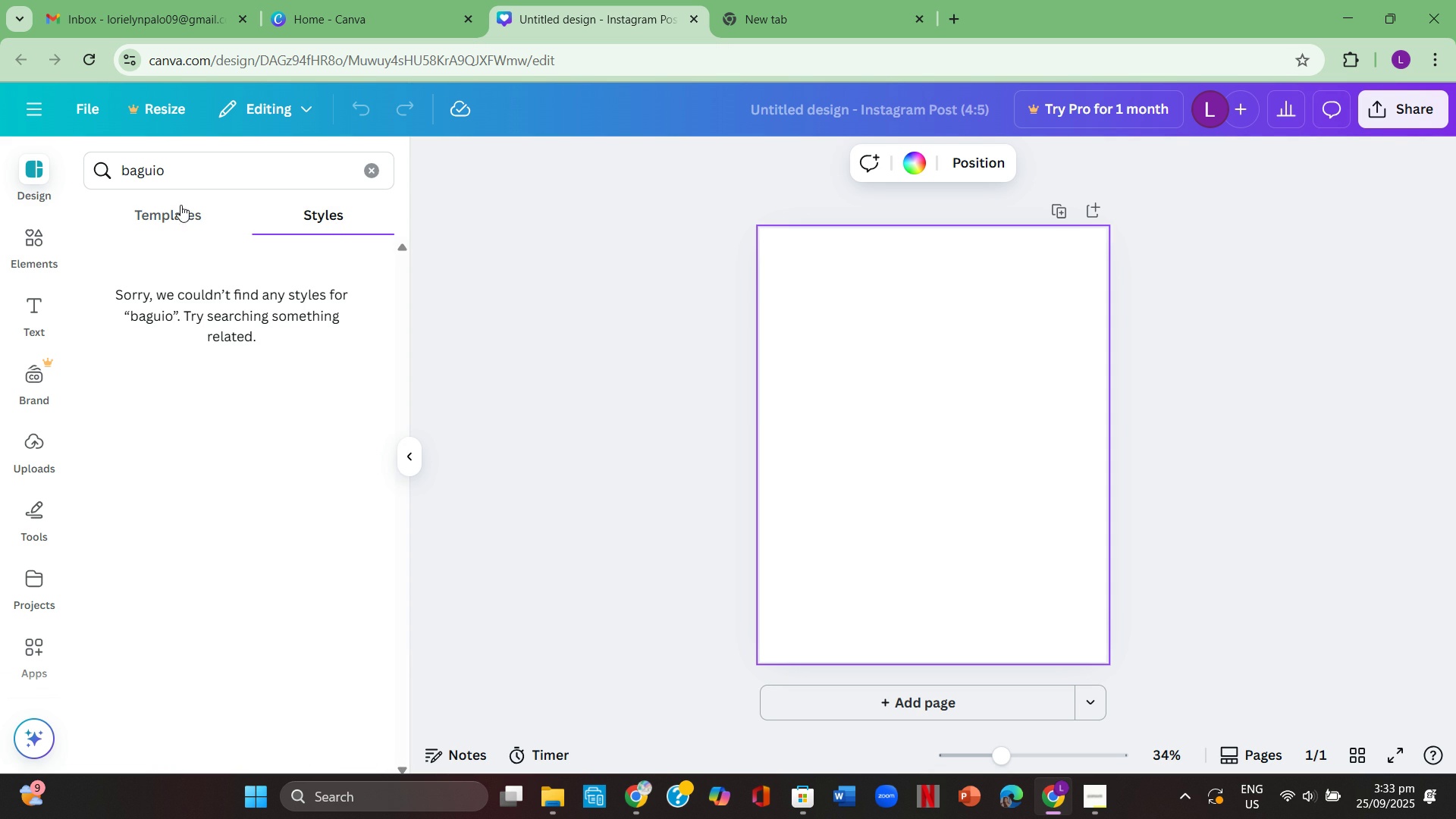 
left_click([185, 209])
 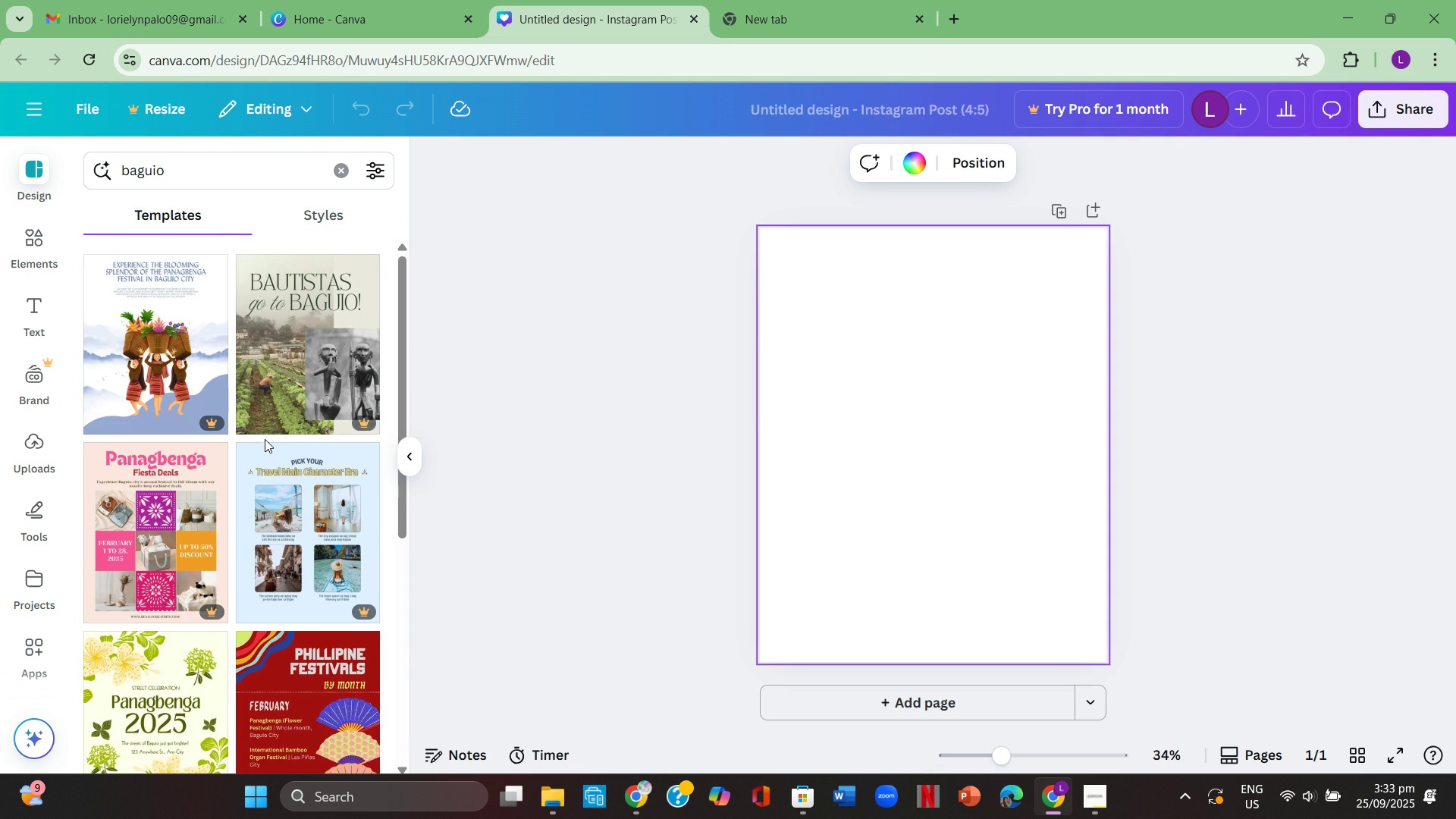 
wait(5.1)
 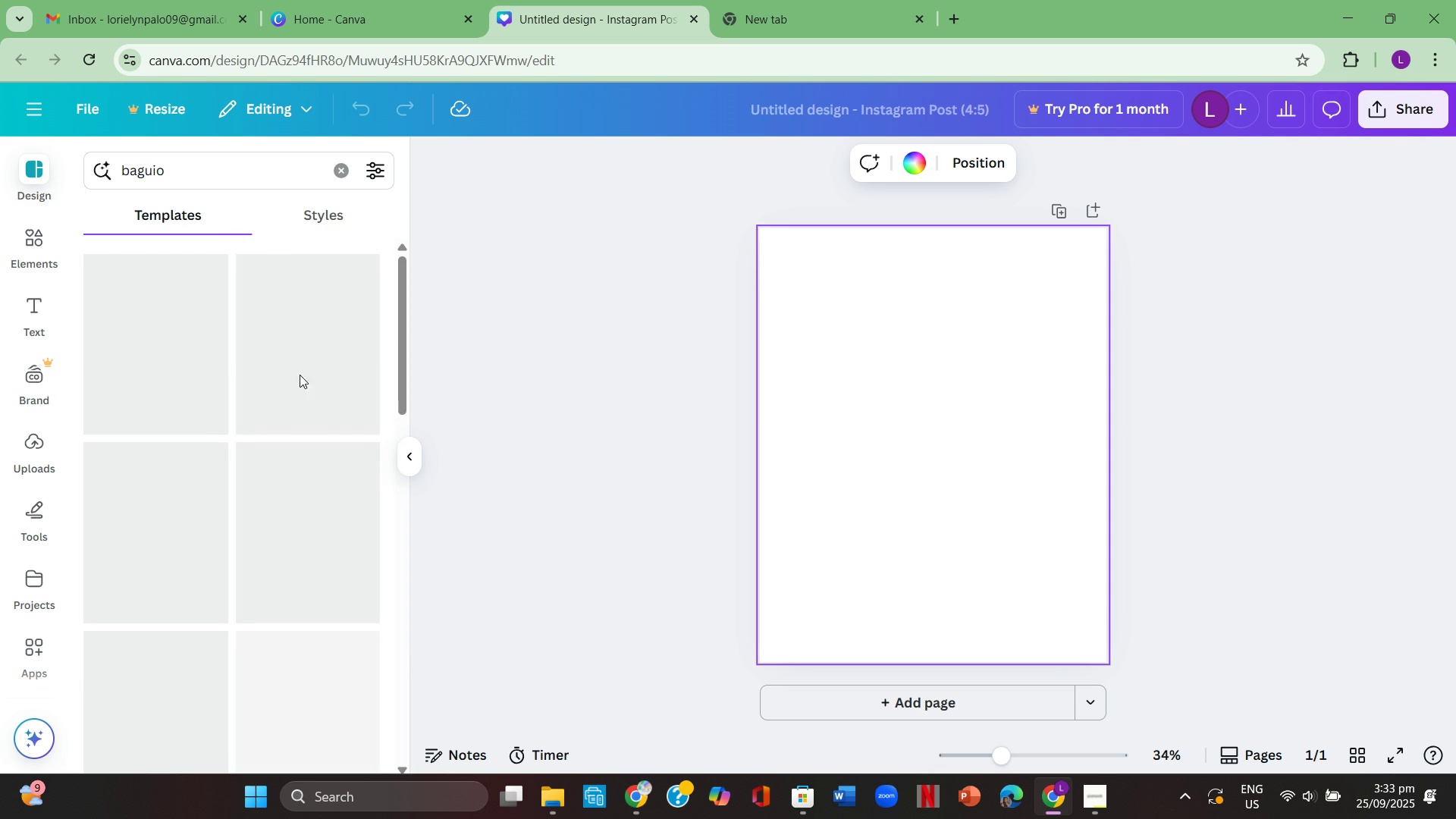 
scroll: coordinate [271, 370], scroll_direction: down, amount: 3.0
 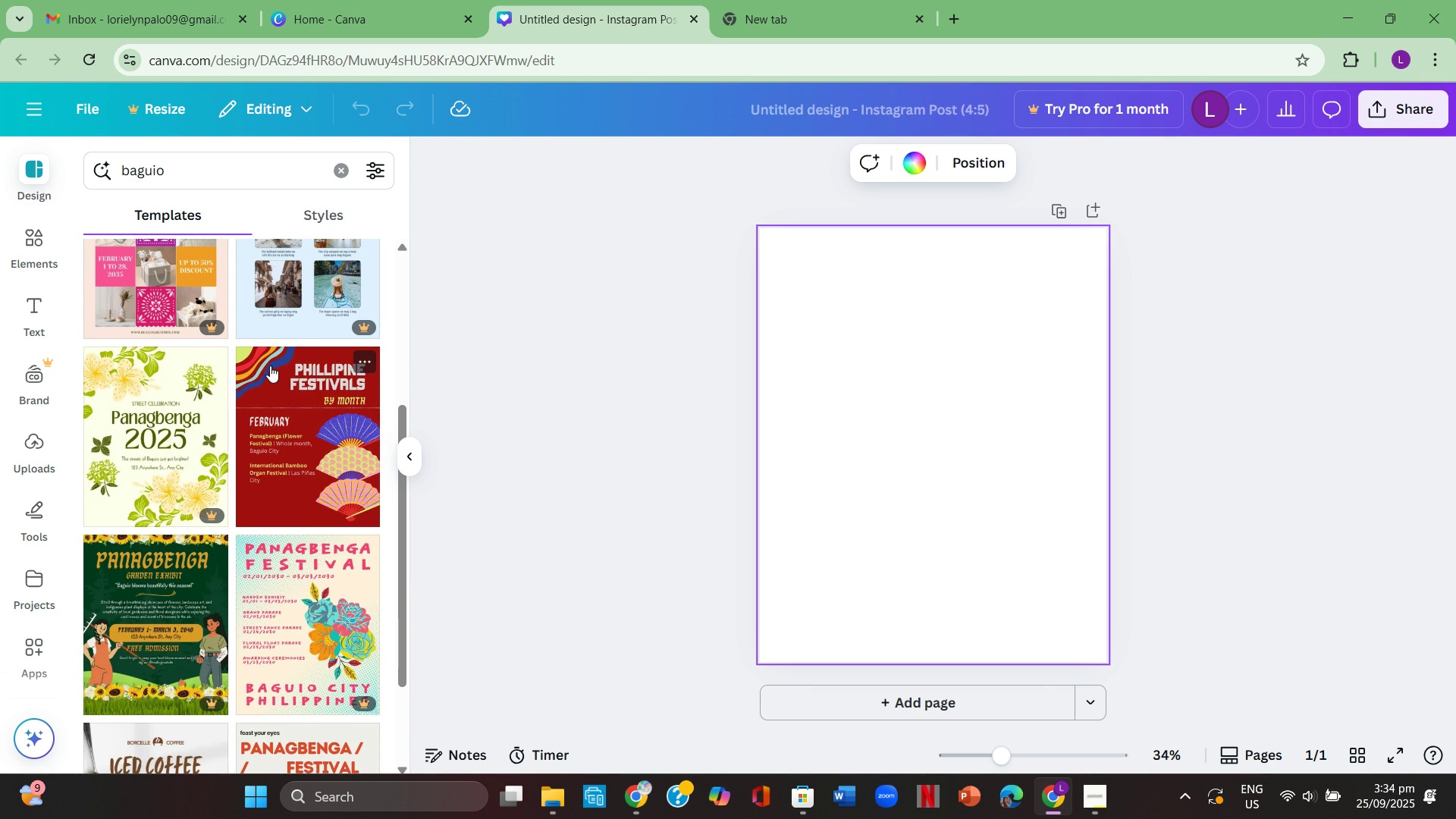 
mouse_move([228, 370])
 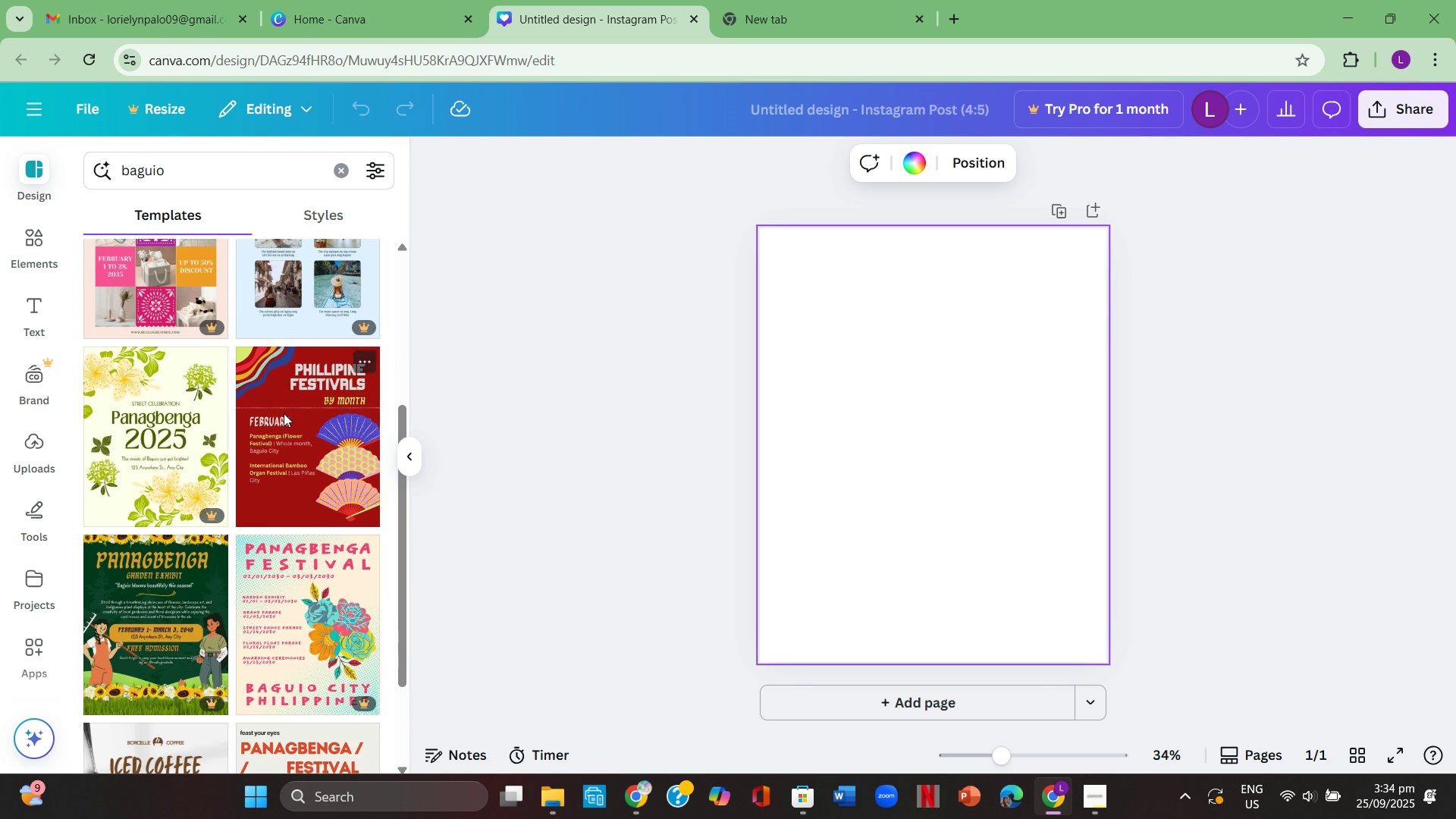 
left_click([284, 413])
 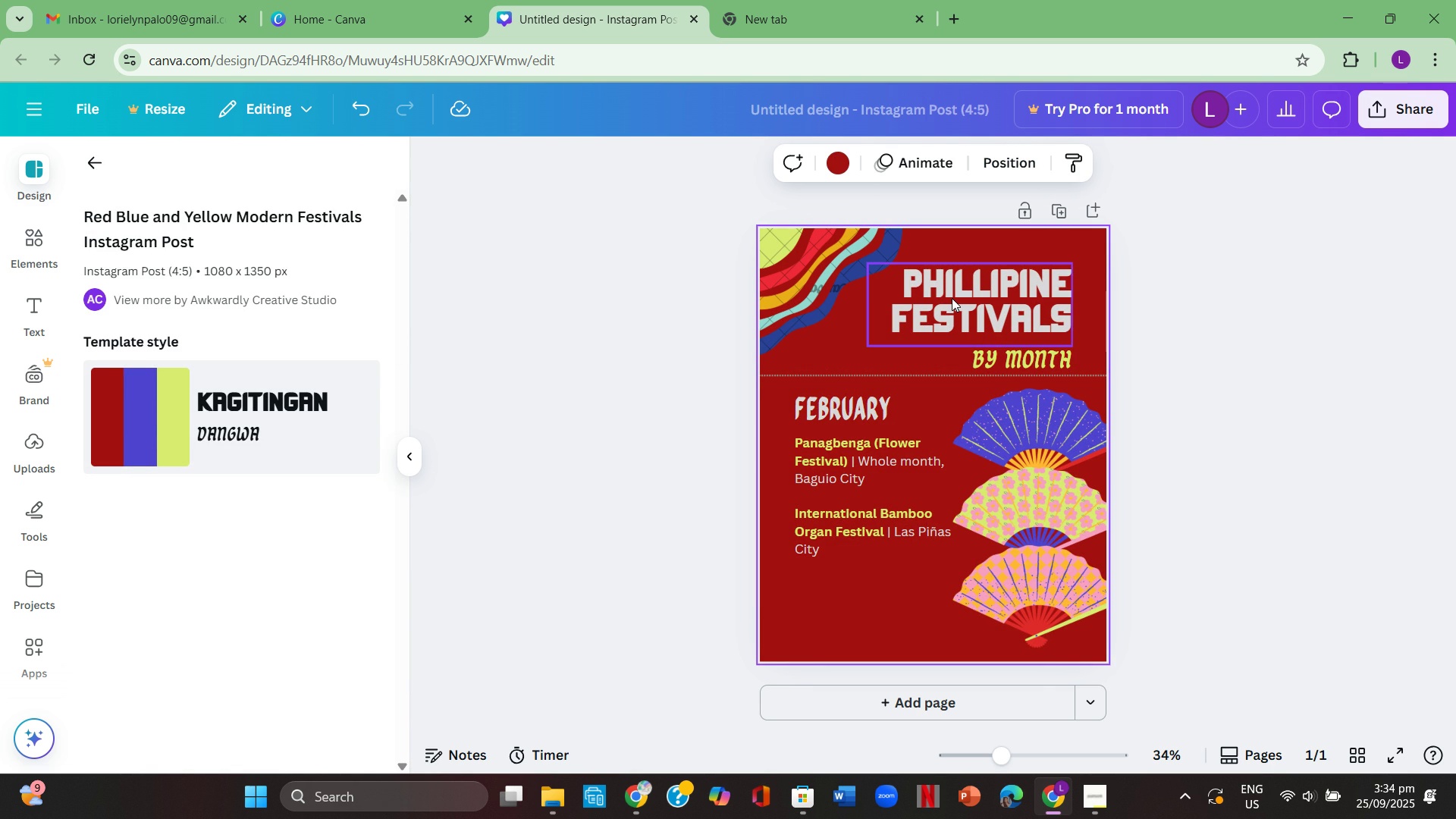 
wait(5.4)
 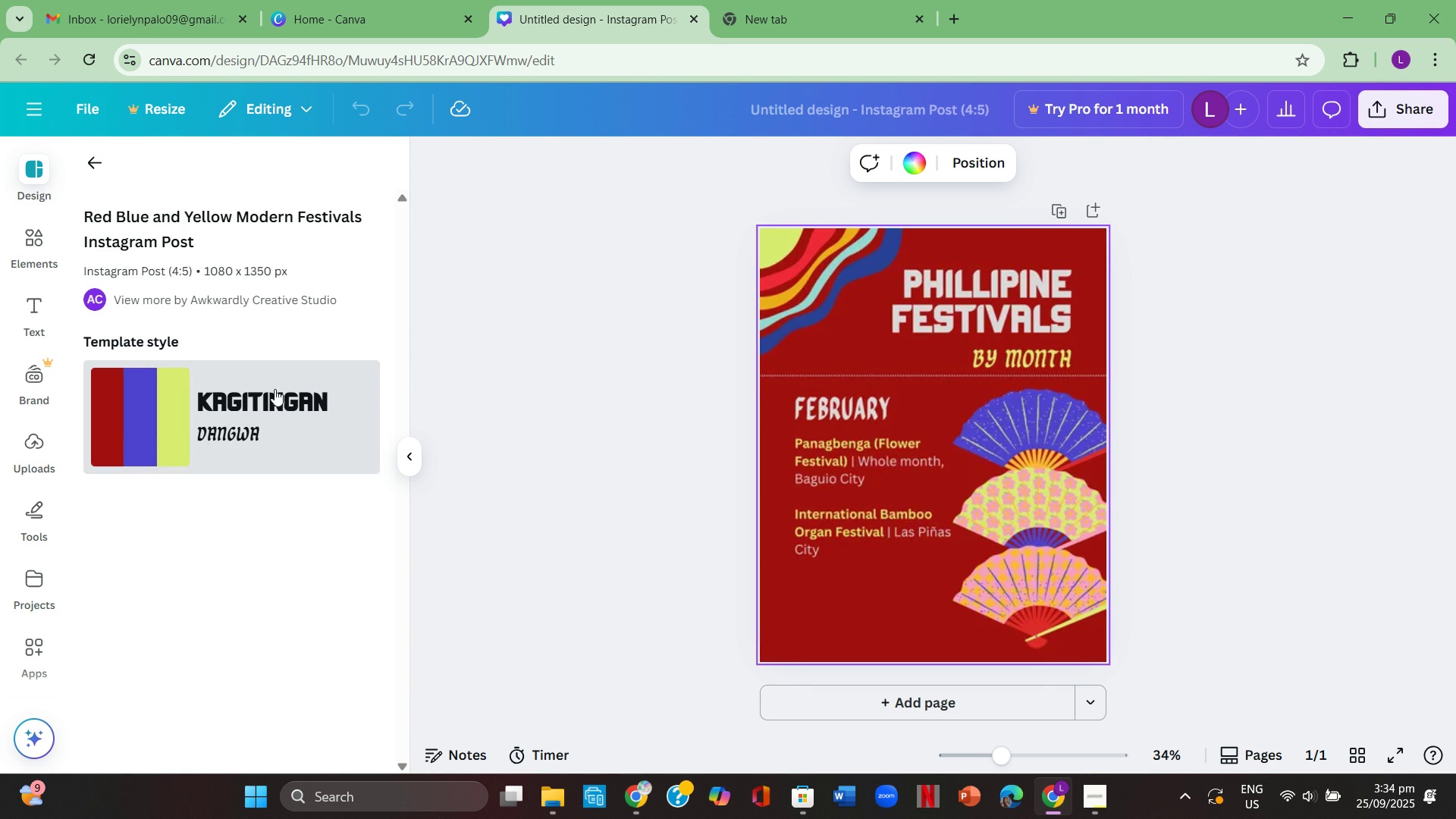 
scroll: coordinate [144, 435], scroll_direction: down, amount: 2.0
 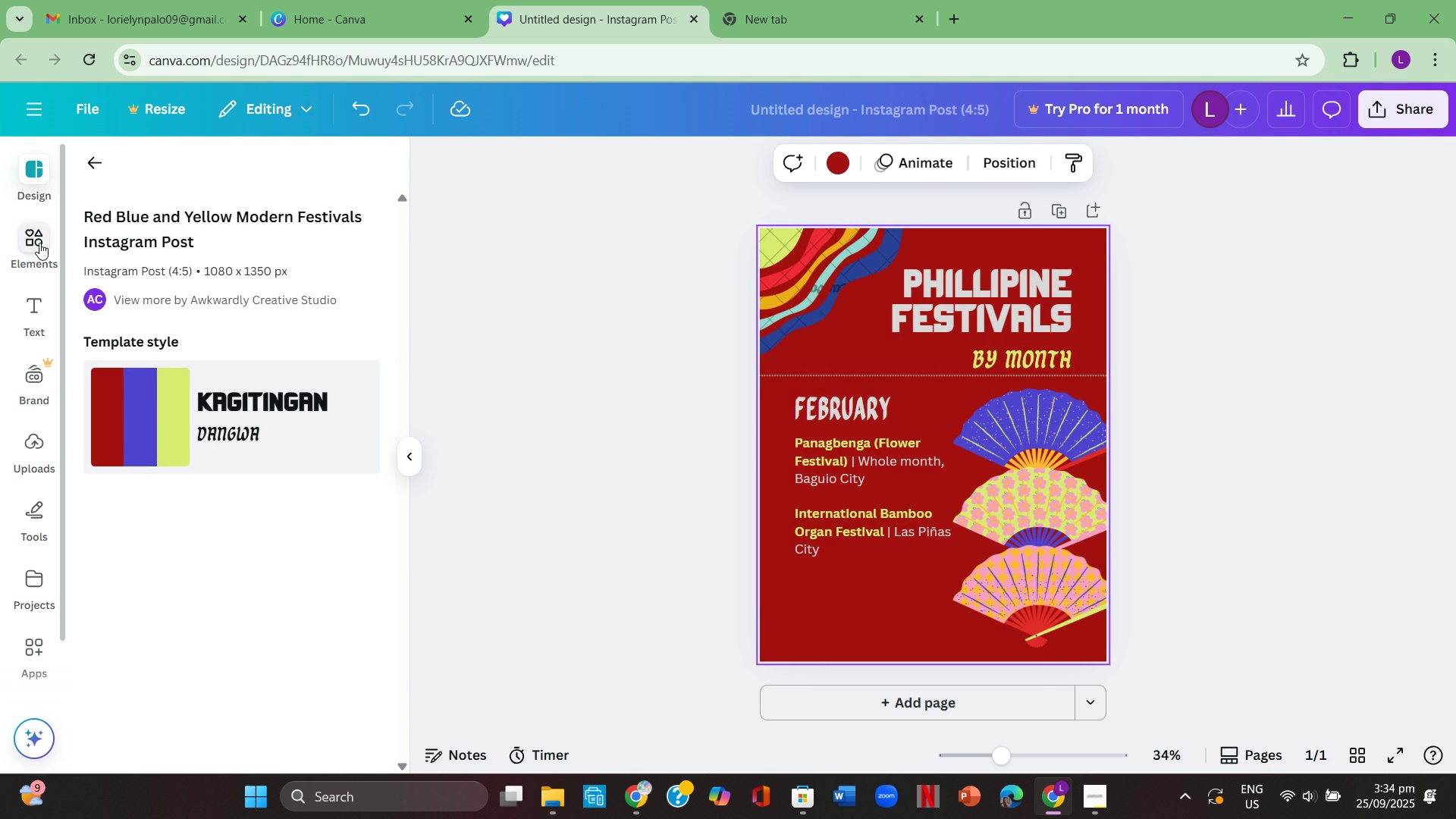 
left_click([39, 243])
 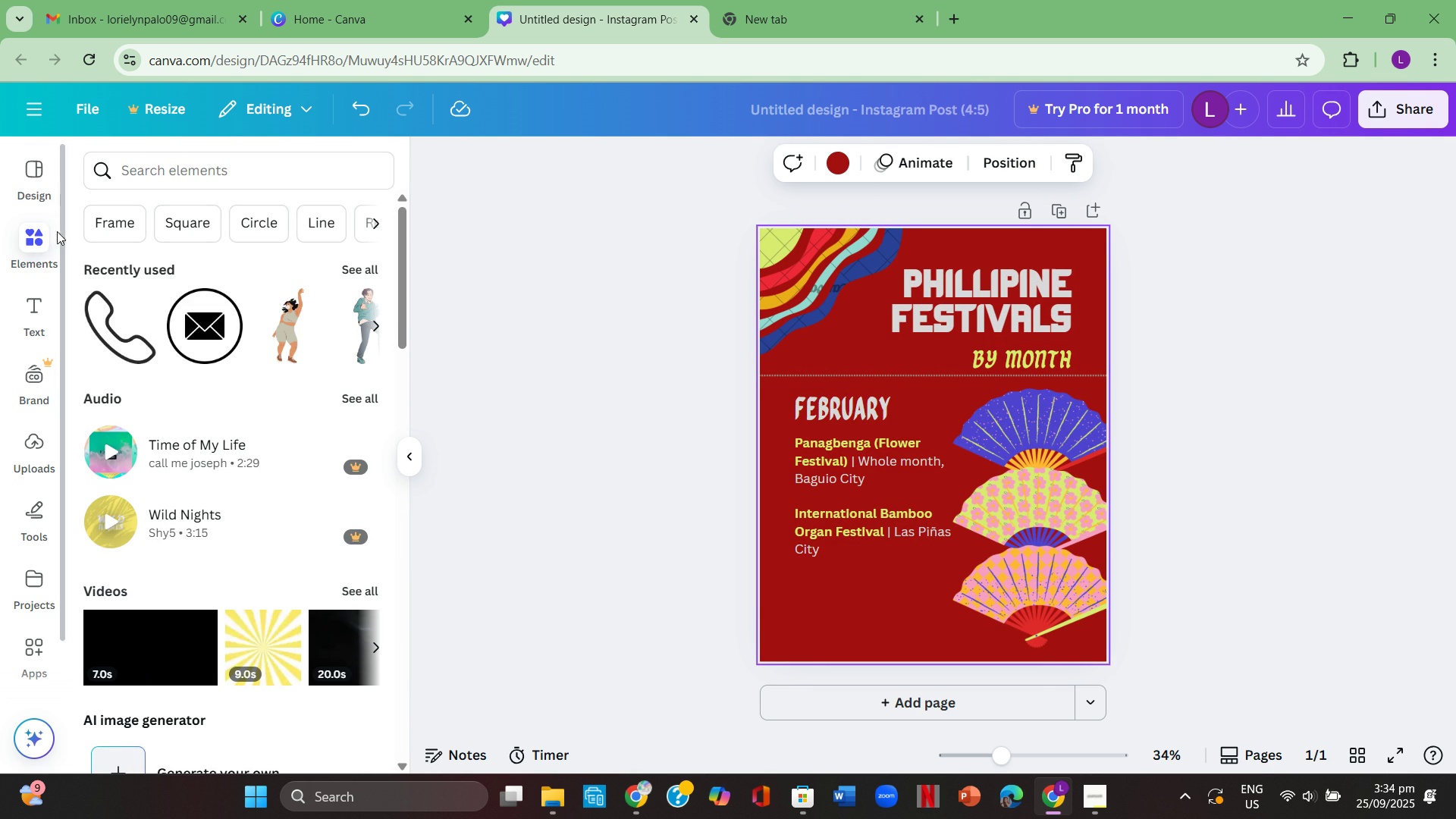 
left_click([46, 180])
 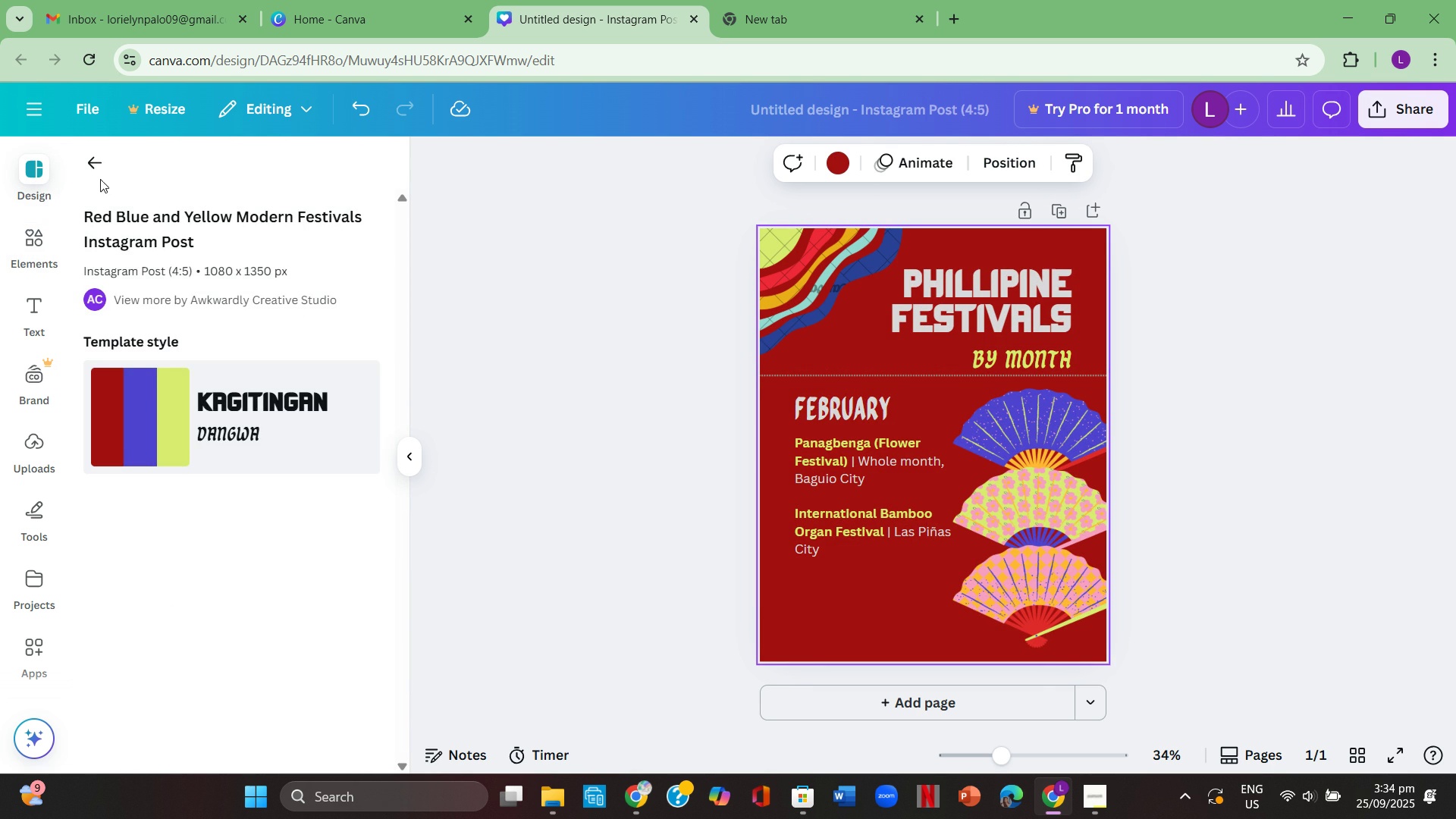 
left_click([93, 168])
 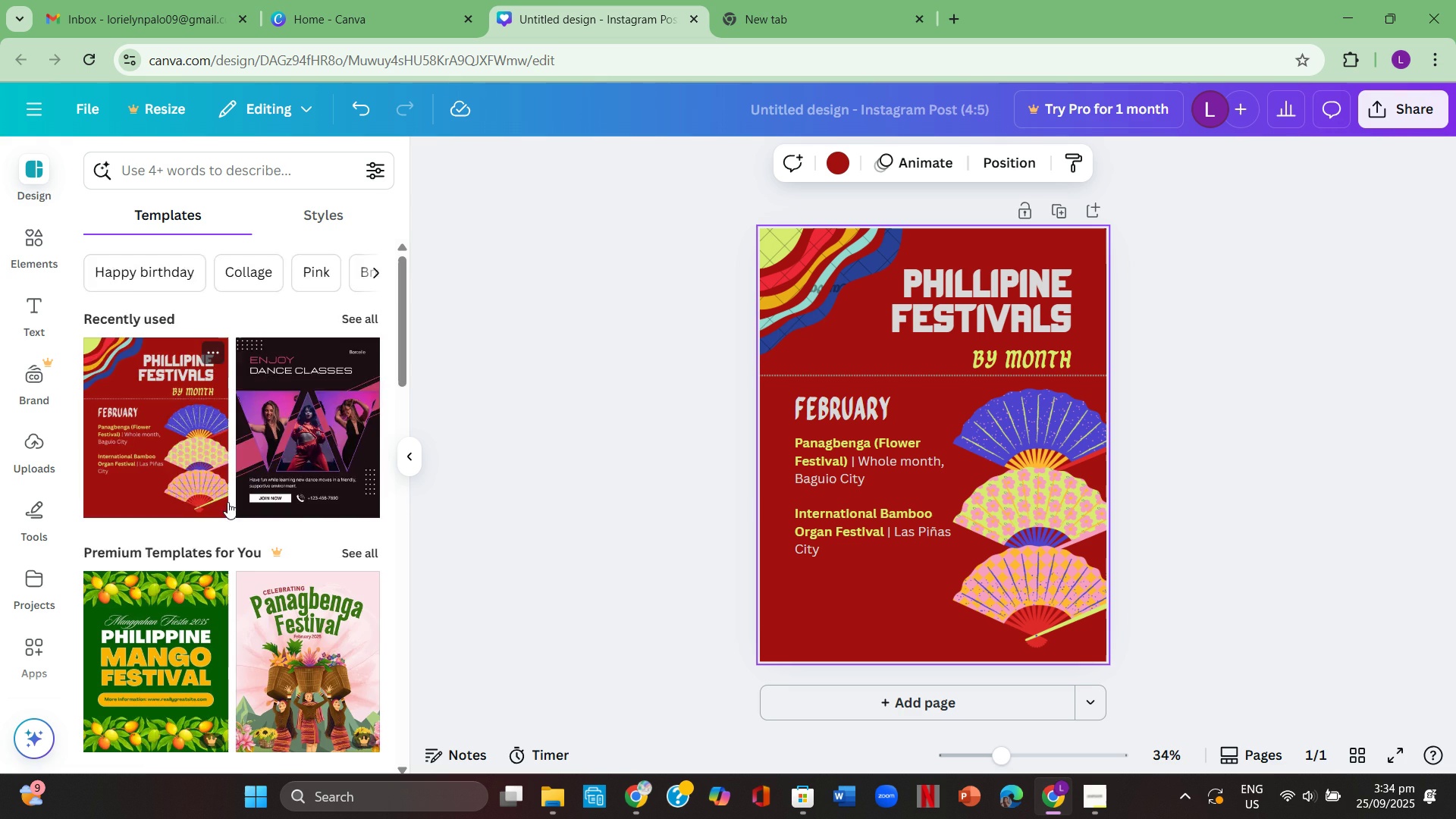 
scroll: coordinate [224, 487], scroll_direction: down, amount: 9.0
 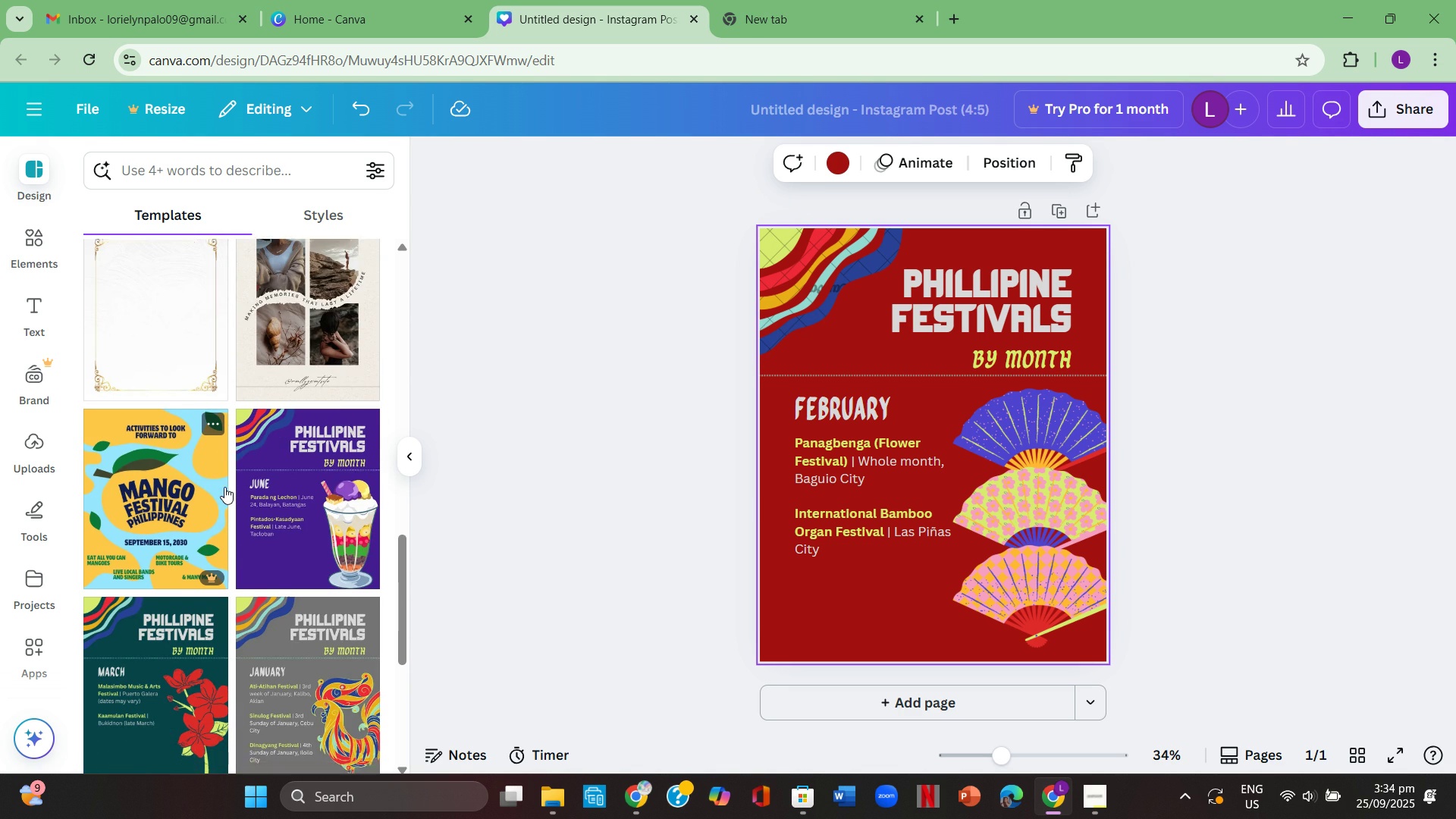 
scroll: coordinate [228, 483], scroll_direction: down, amount: 7.0
 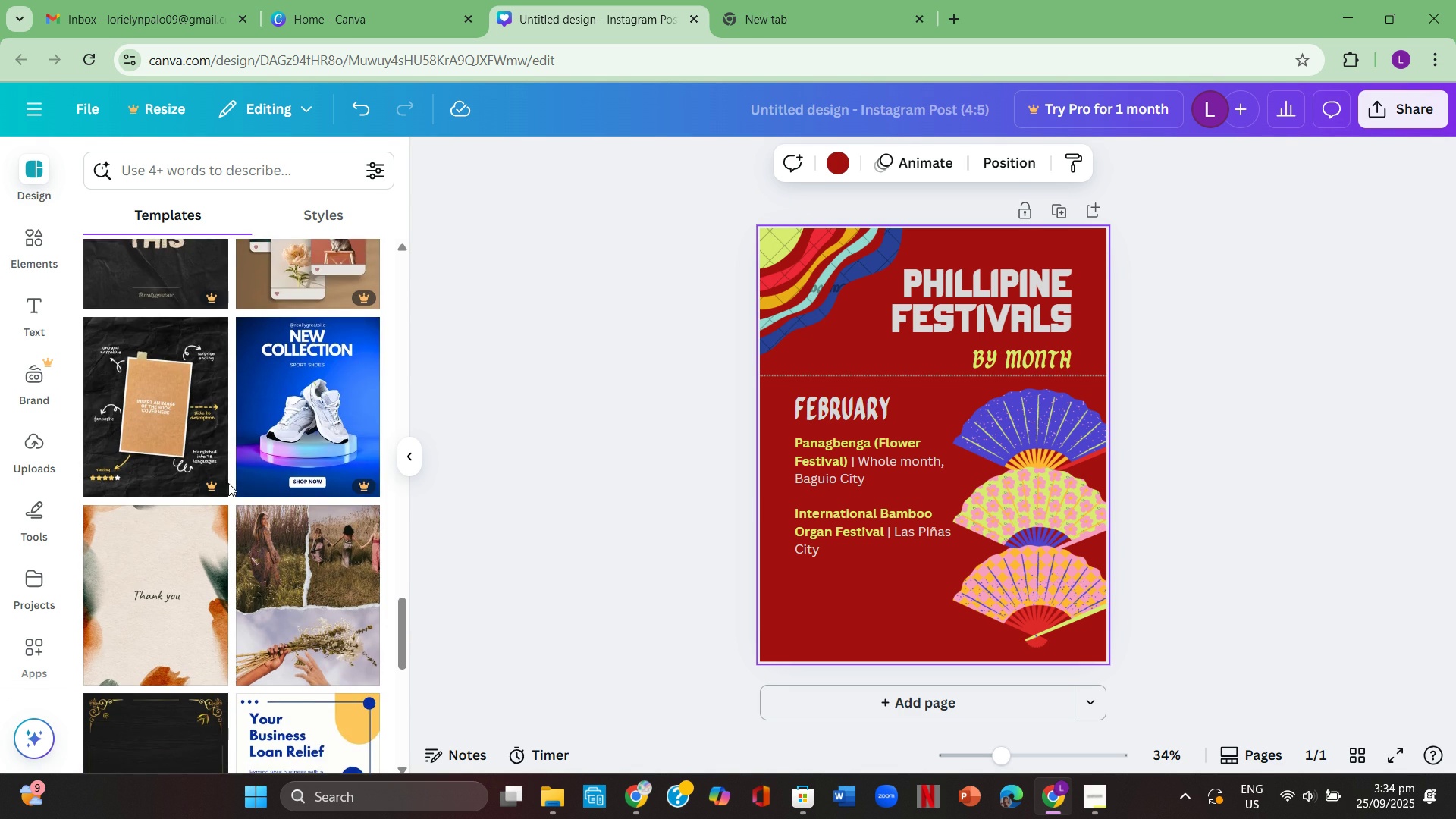 
scroll: coordinate [228, 483], scroll_direction: down, amount: 4.0
 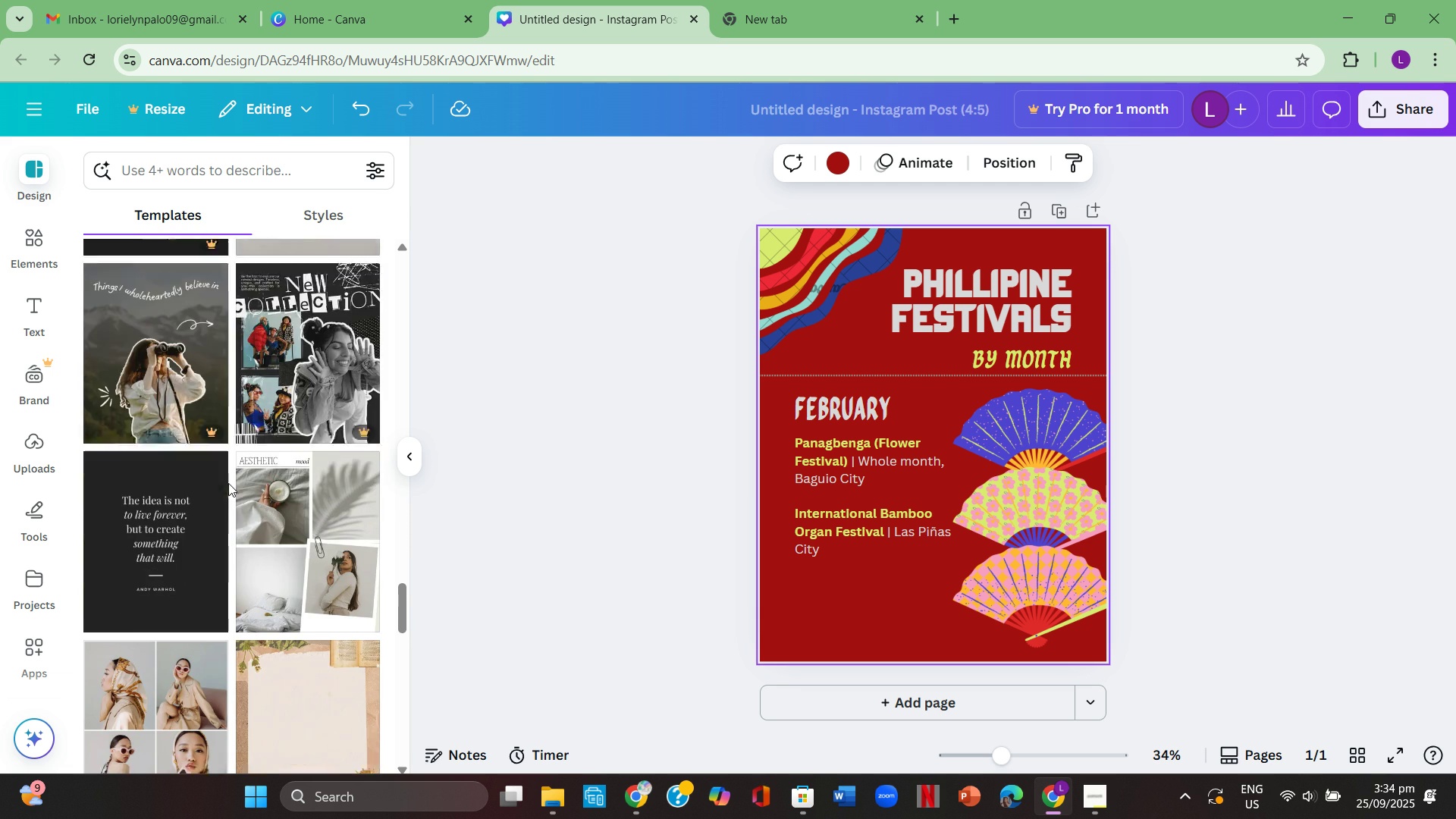 
left_click([162, 158])
 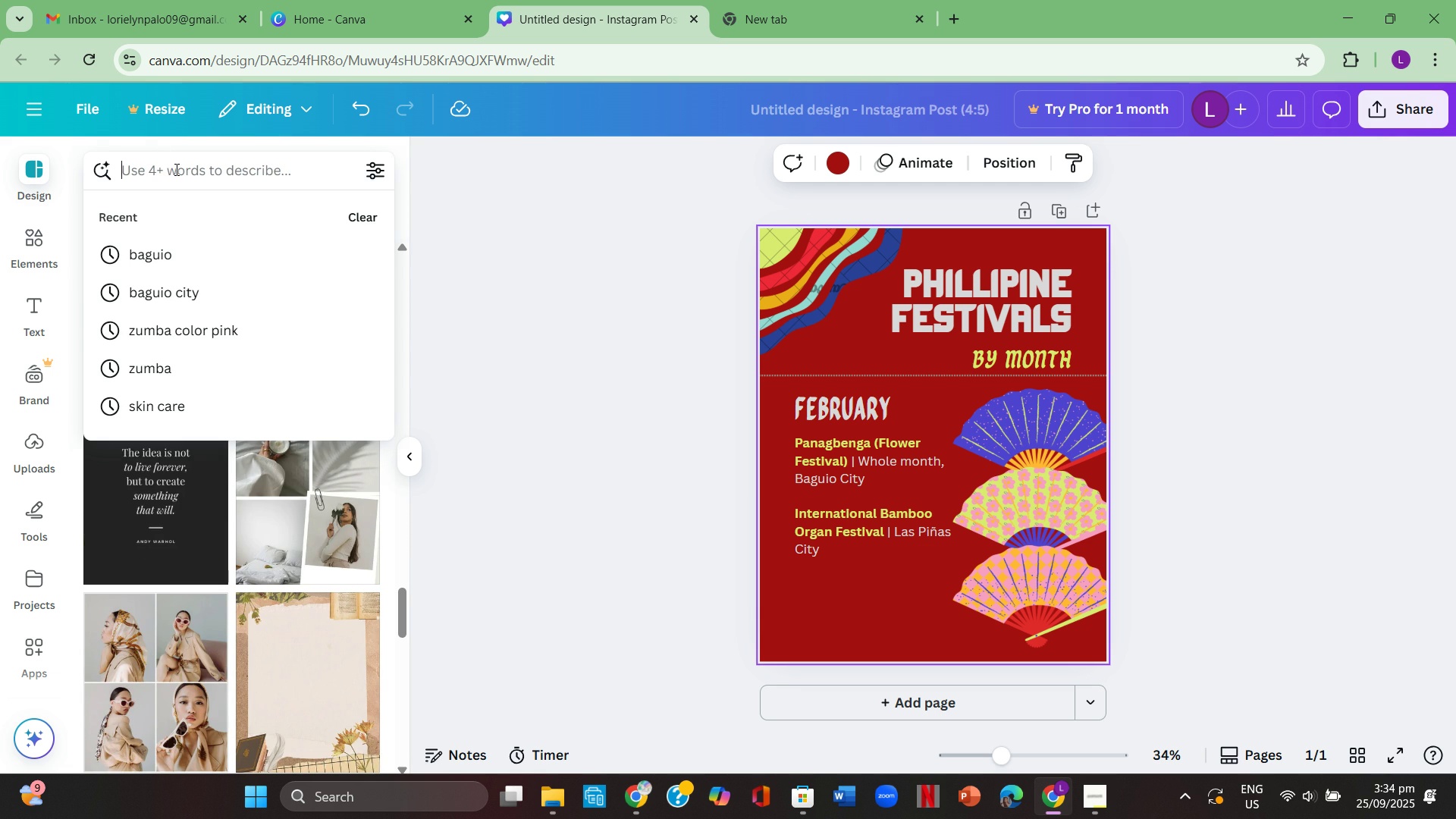 
mouse_move([193, 164])
 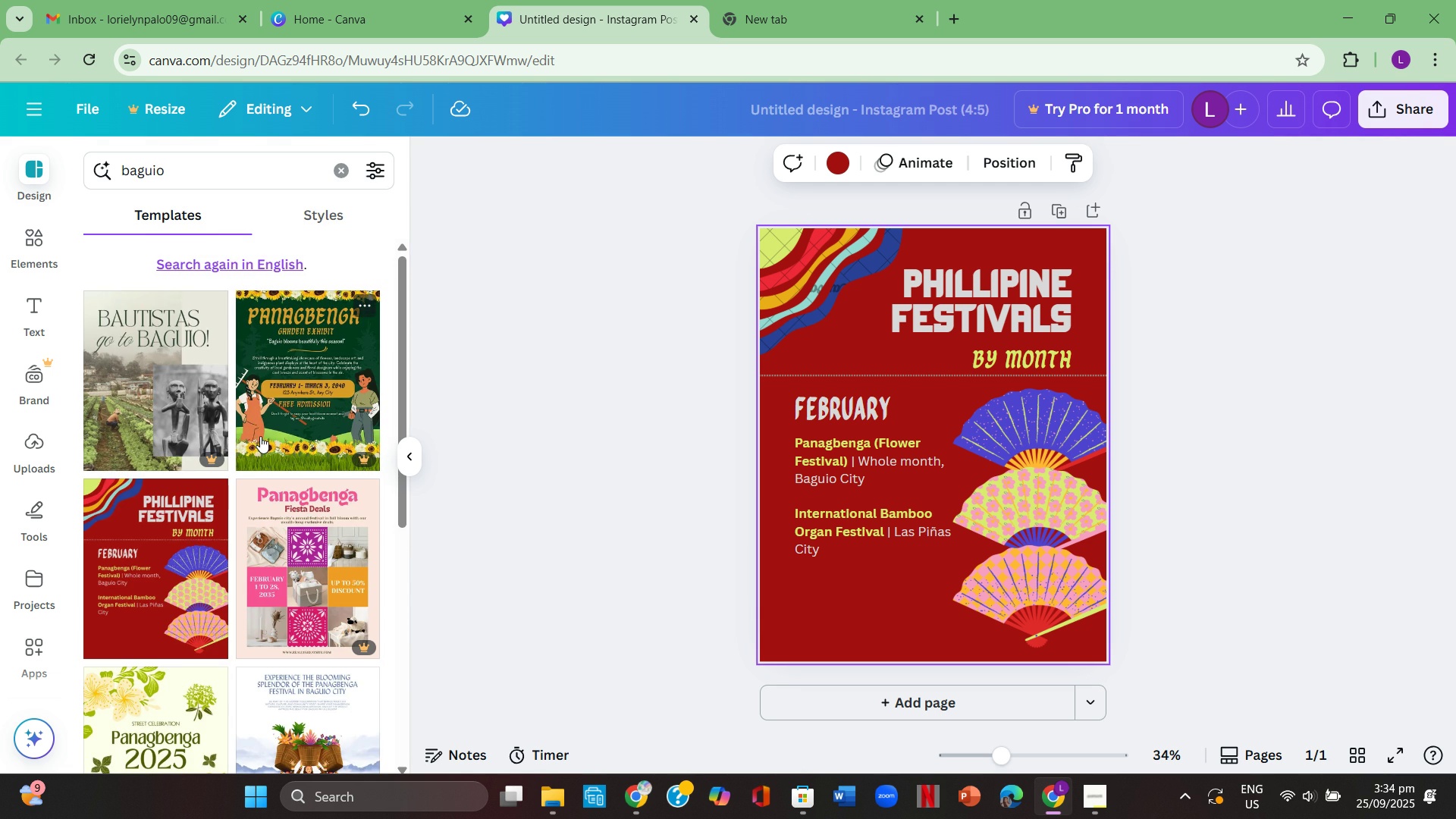 
scroll: coordinate [287, 424], scroll_direction: down, amount: 6.0
 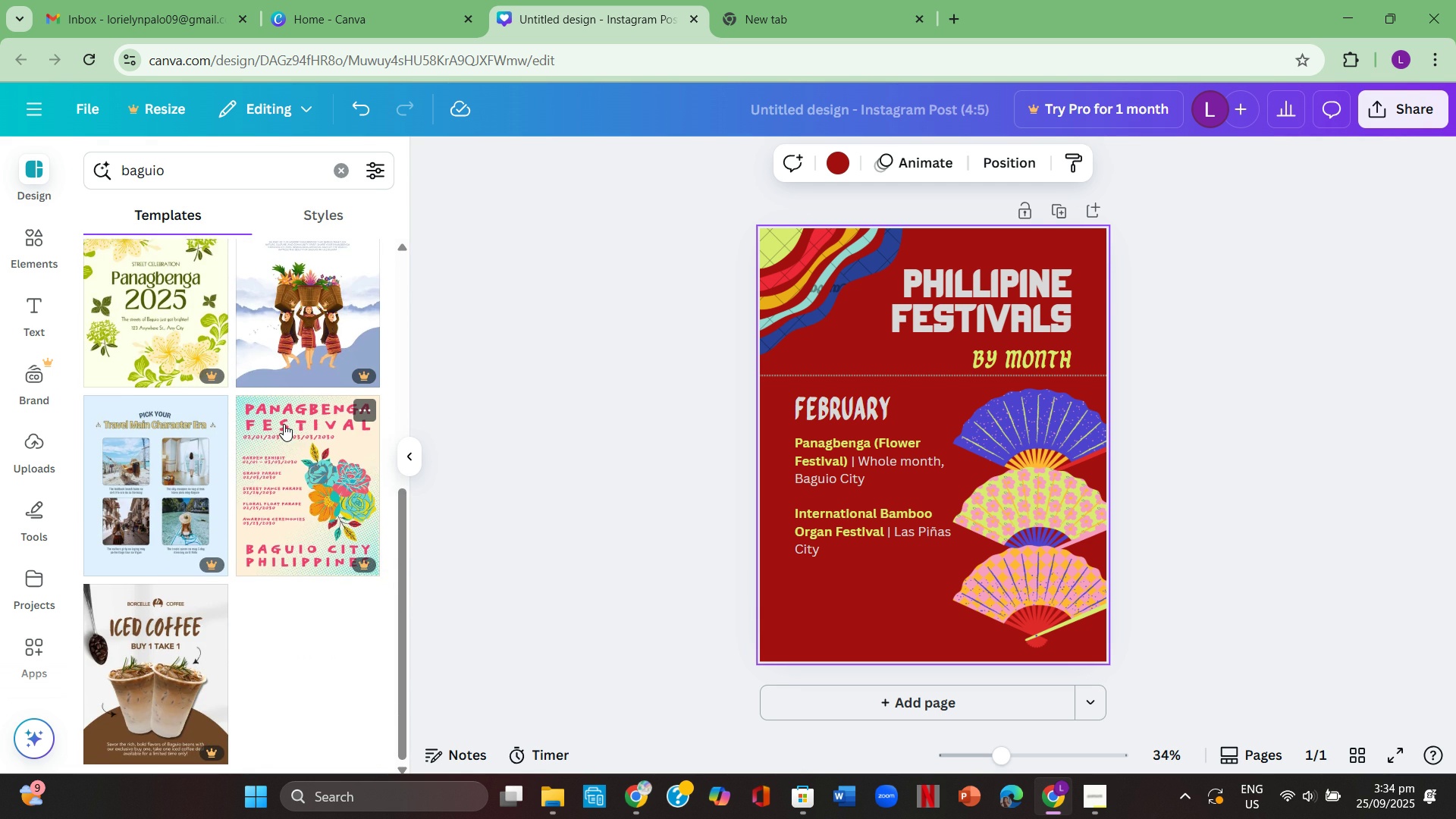 
scroll: coordinate [284, 424], scroll_direction: up, amount: 2.0
 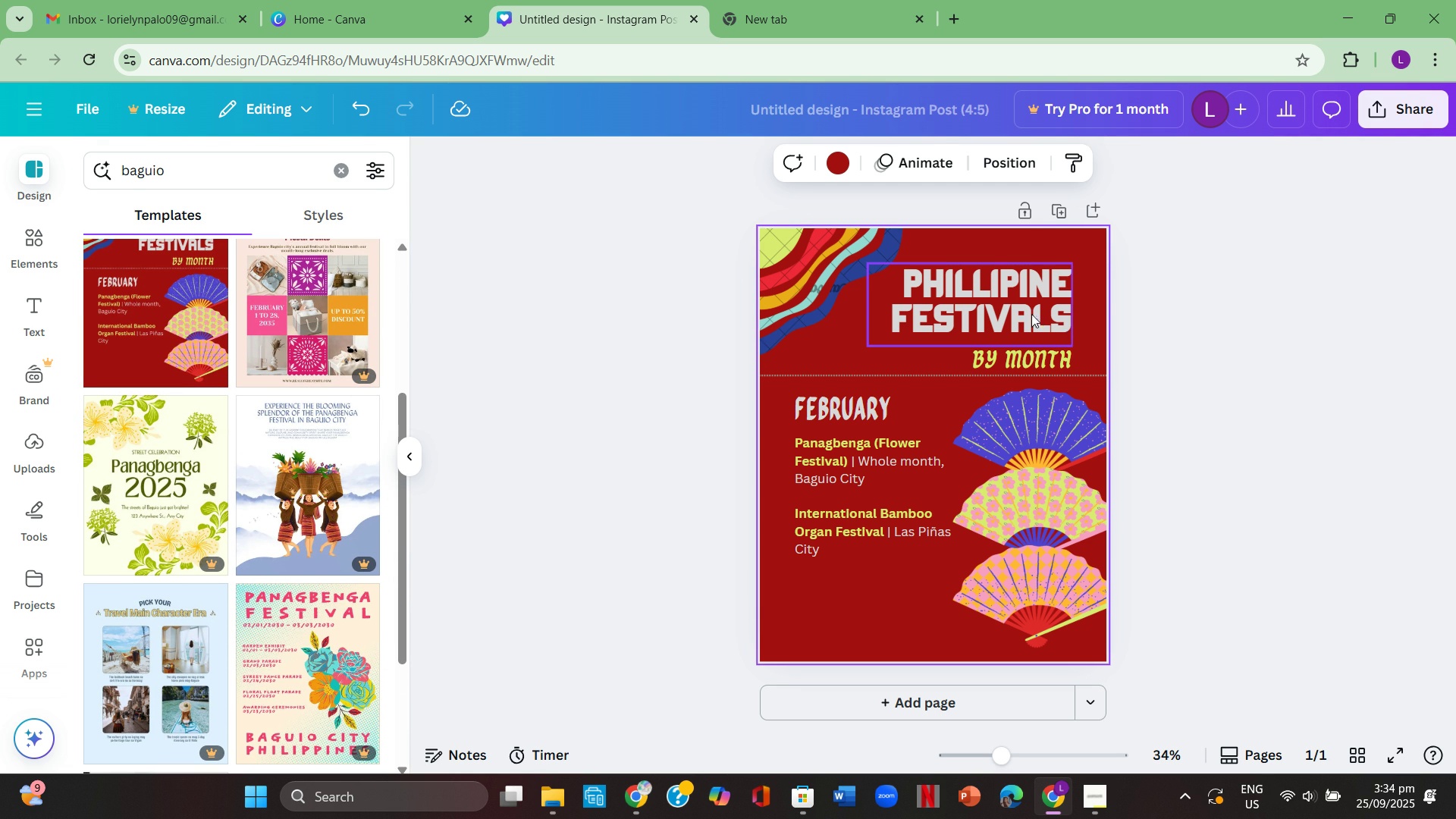 
double_click([1025, 318])
 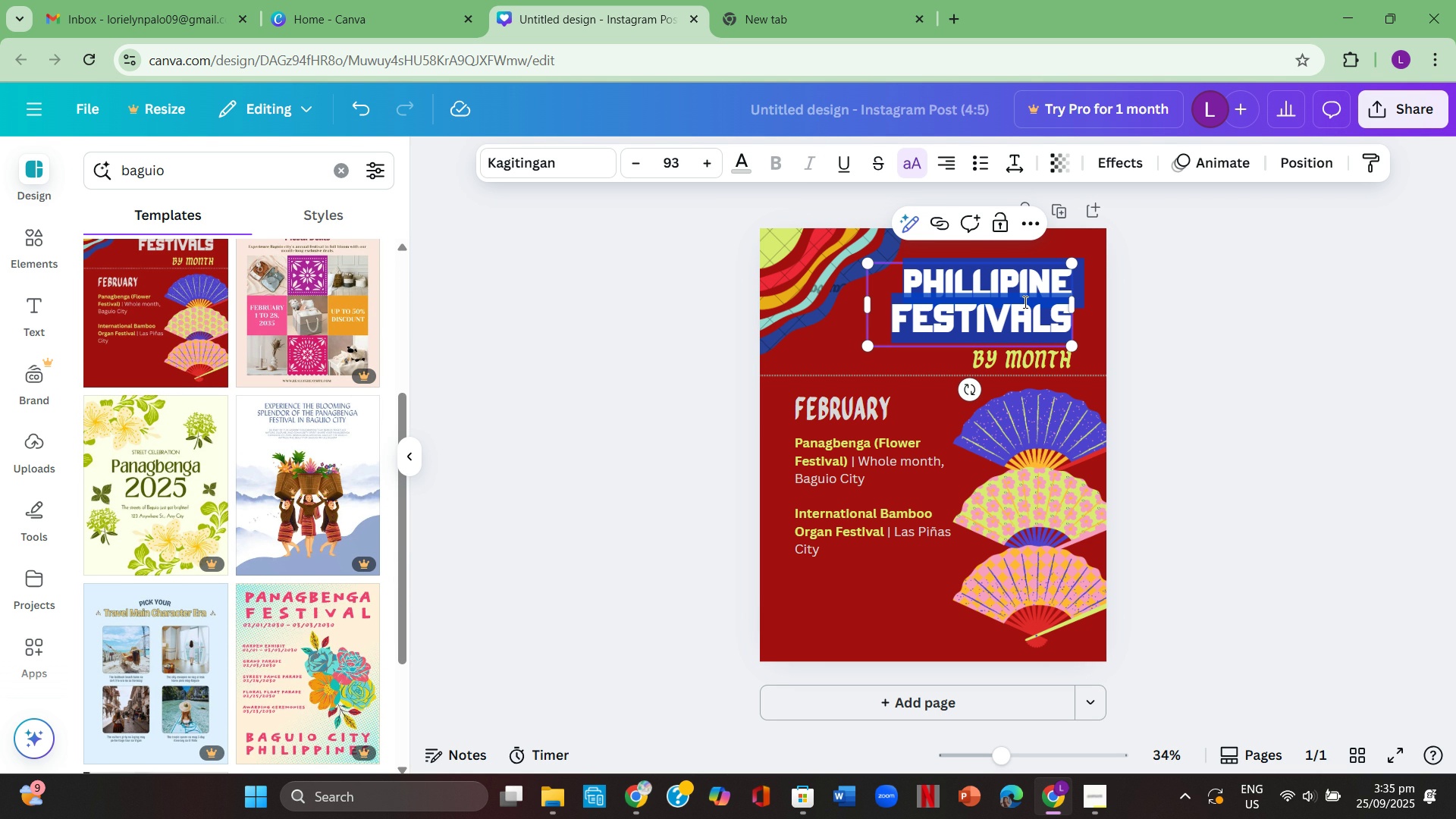 
wait(11.47)
 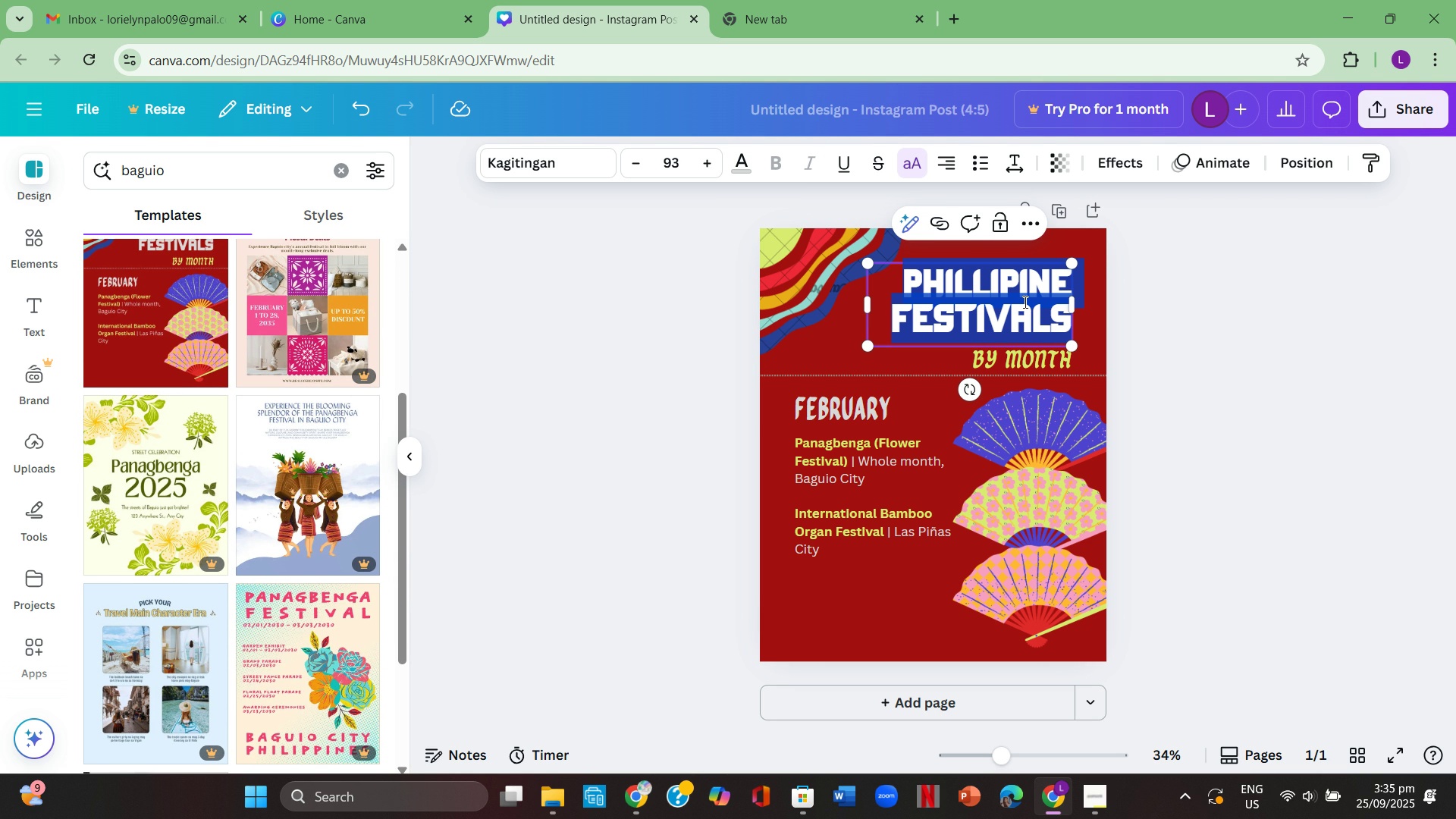 
mouse_move([993, 304])
 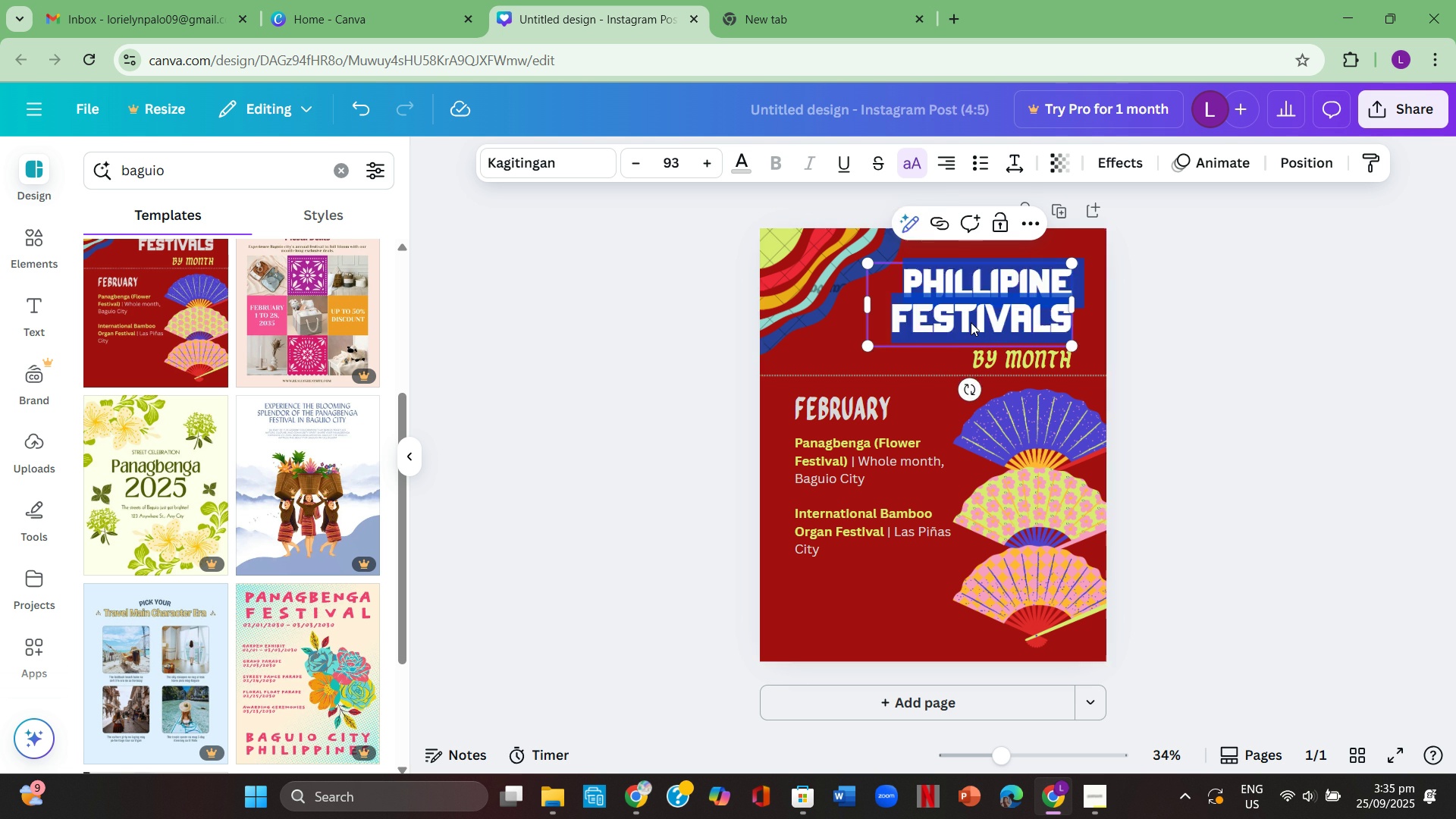 
key(Backspace)
type(Baguio City)
 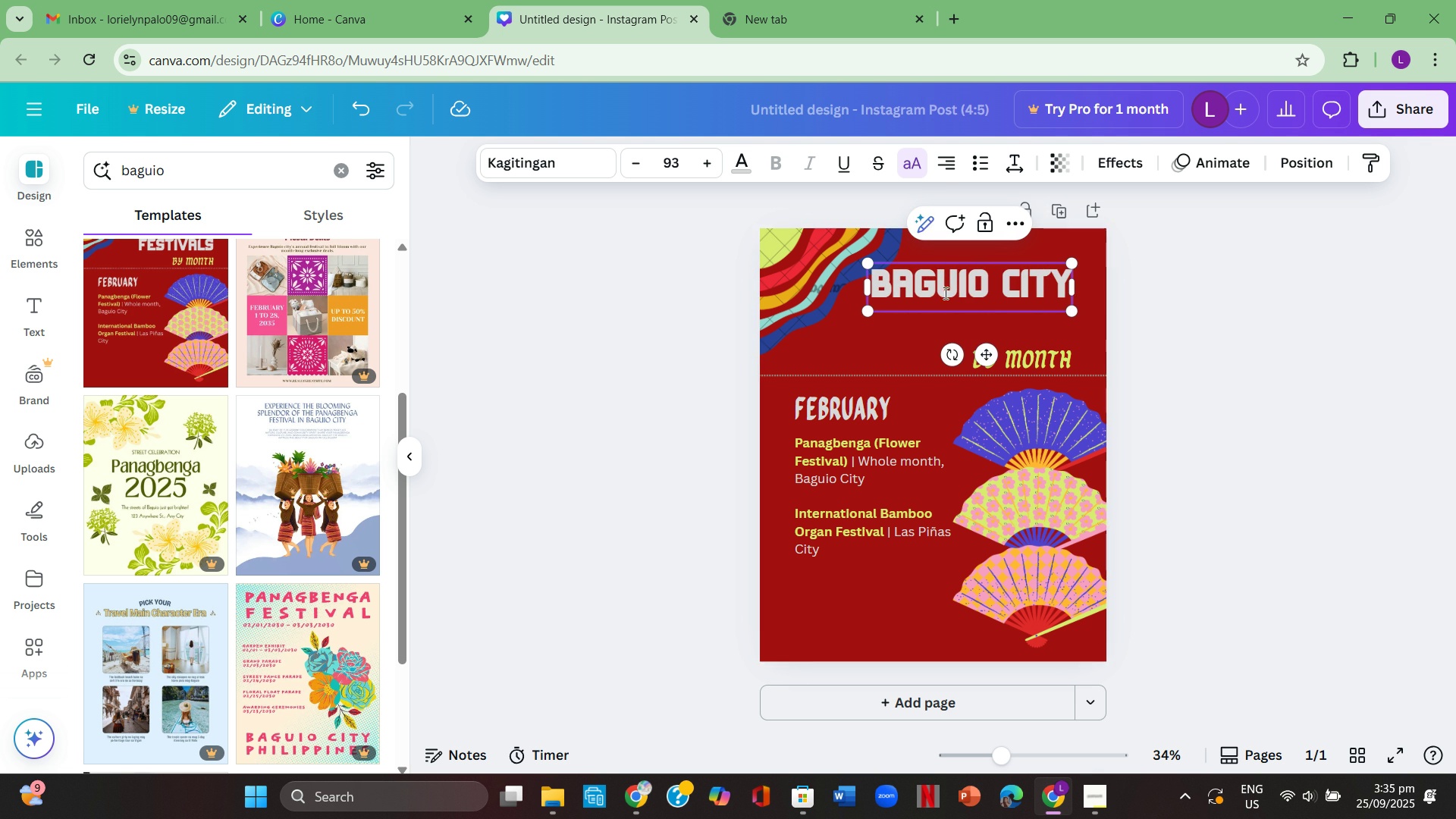 
left_click([964, 294])
 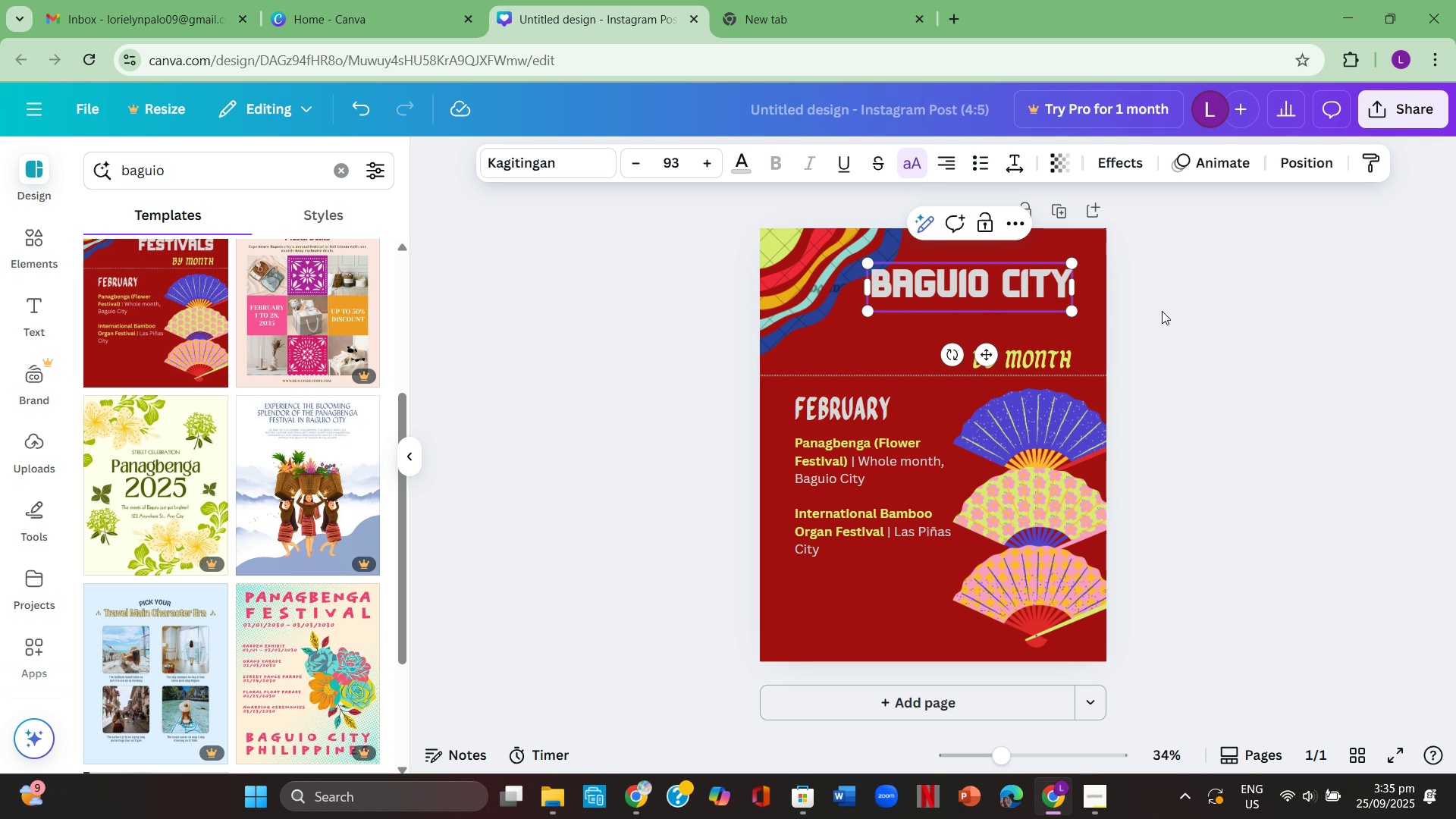 
left_click([1162, 311])